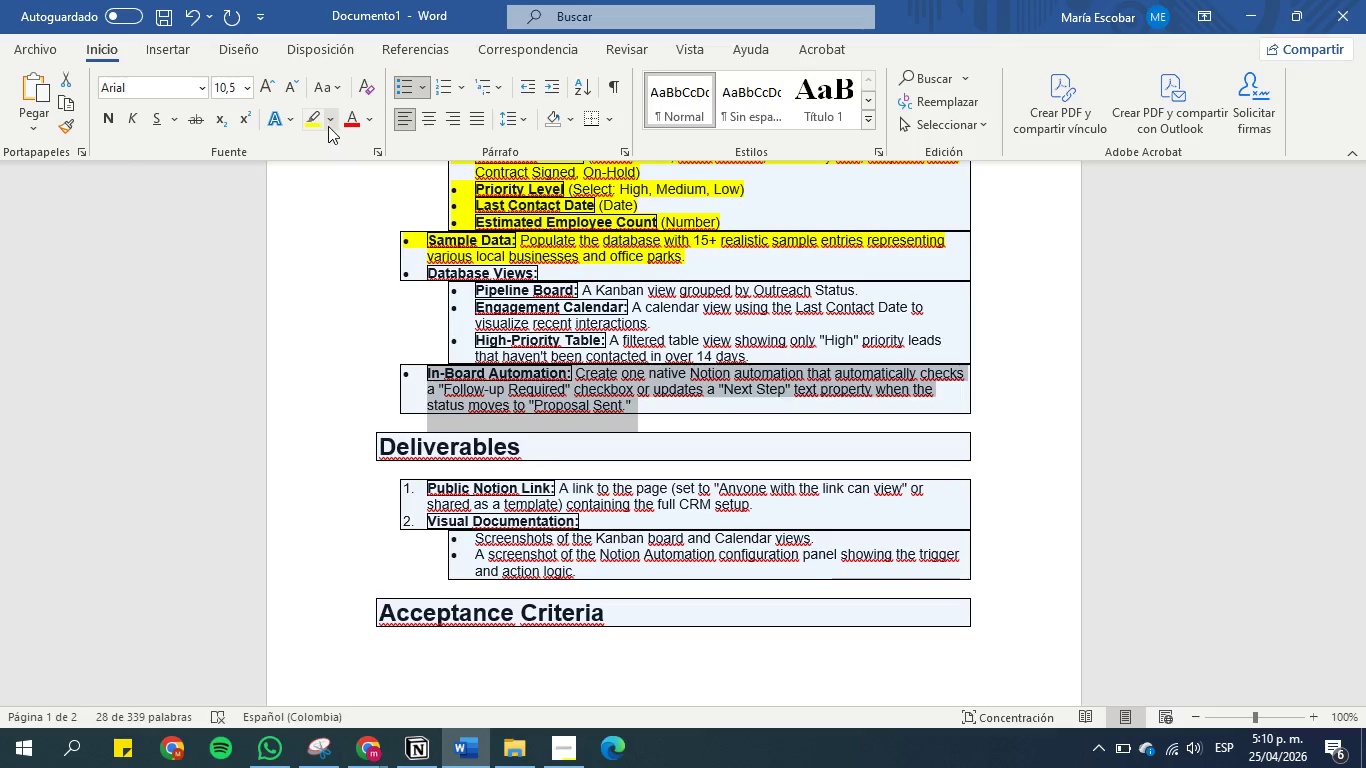 
left_click([317, 125])
 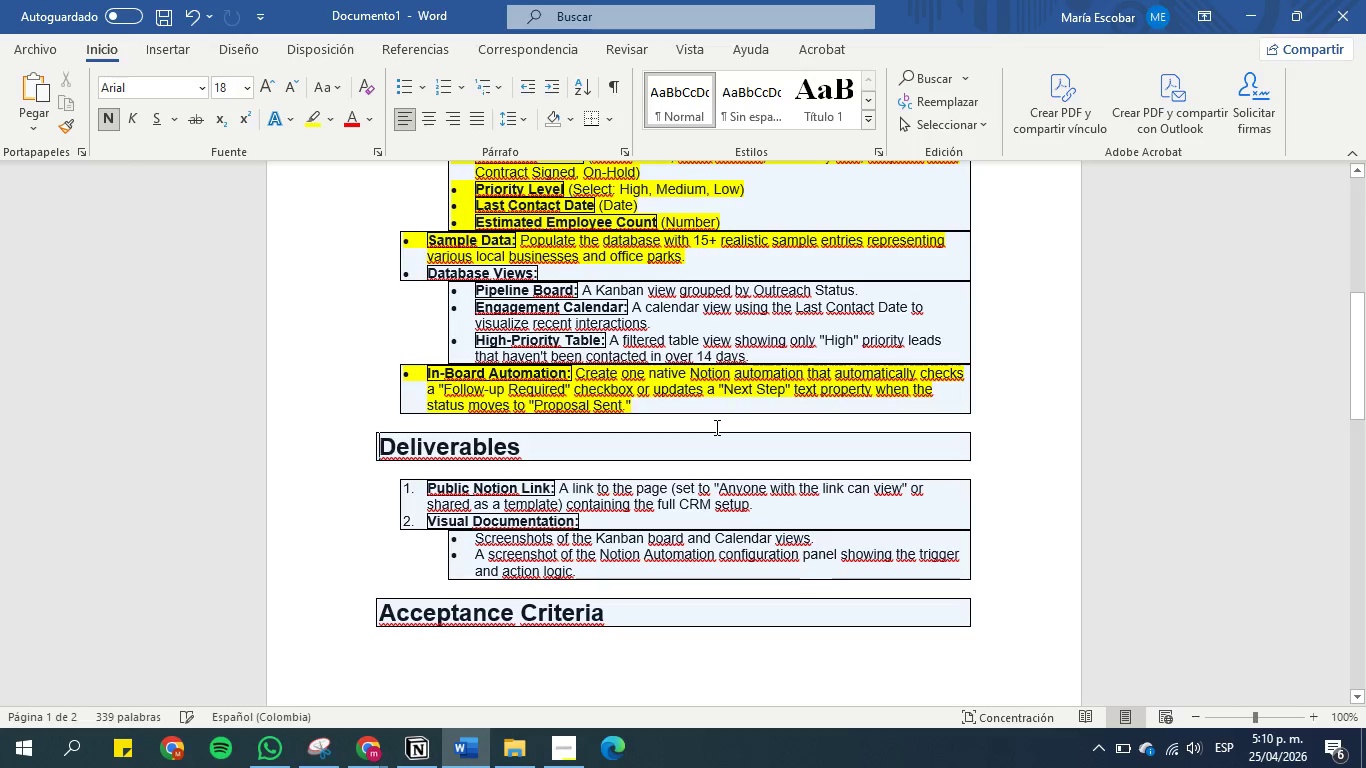 
left_click([715, 426])
 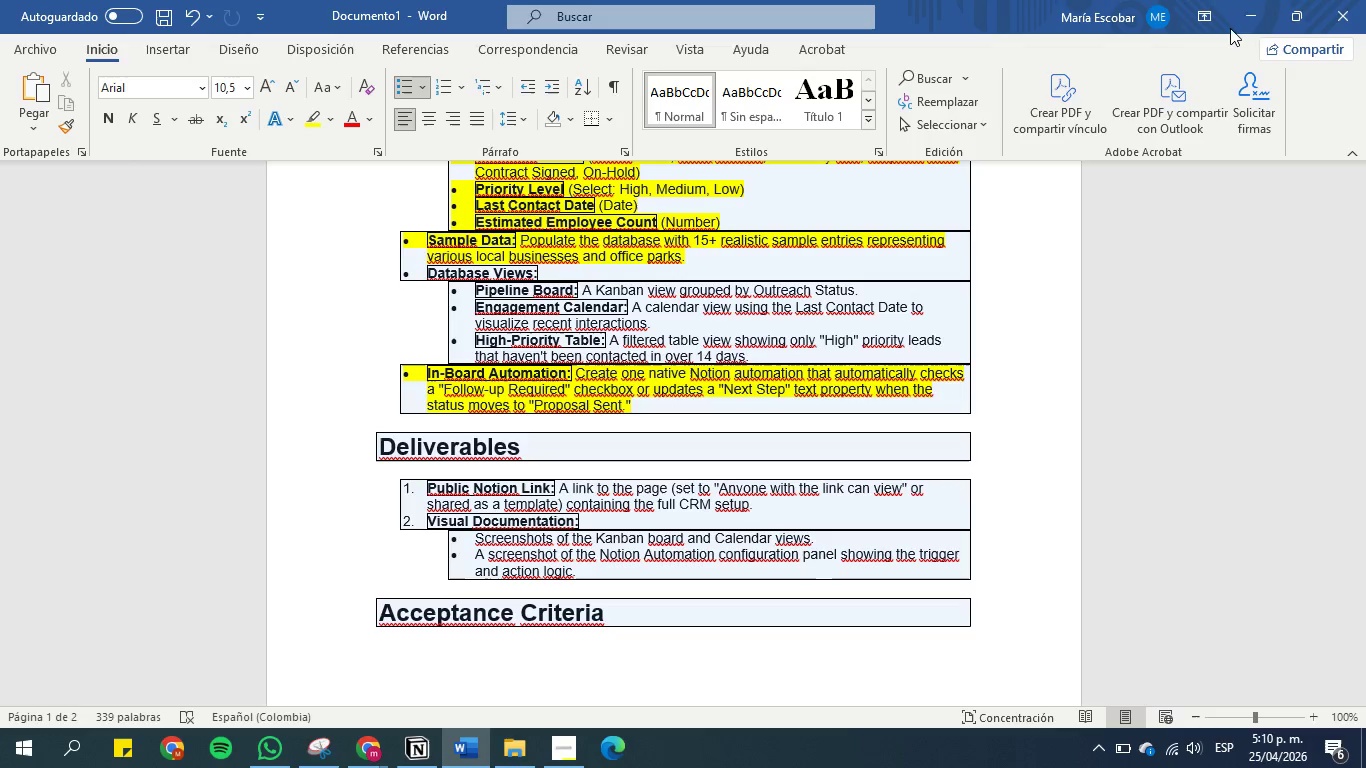 
left_click([1250, 7])
 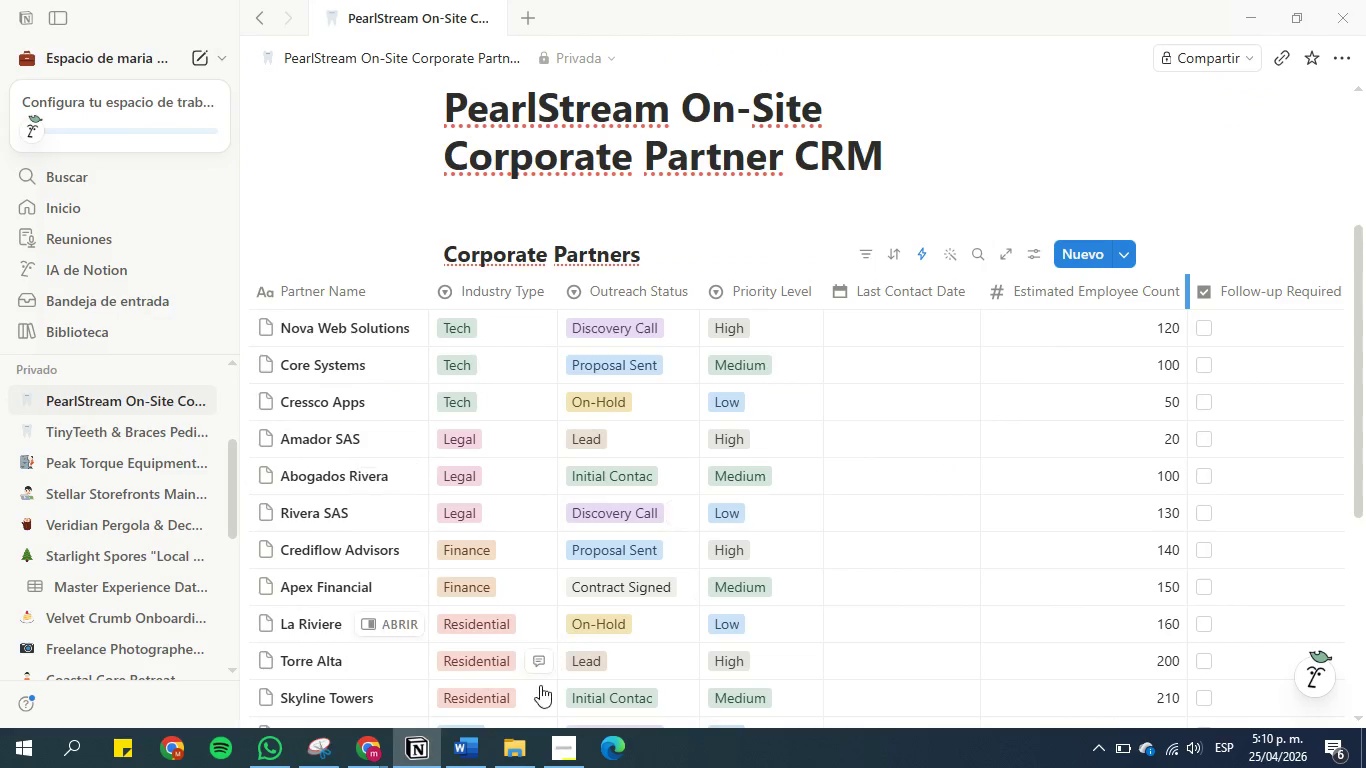 
left_click([568, 760])